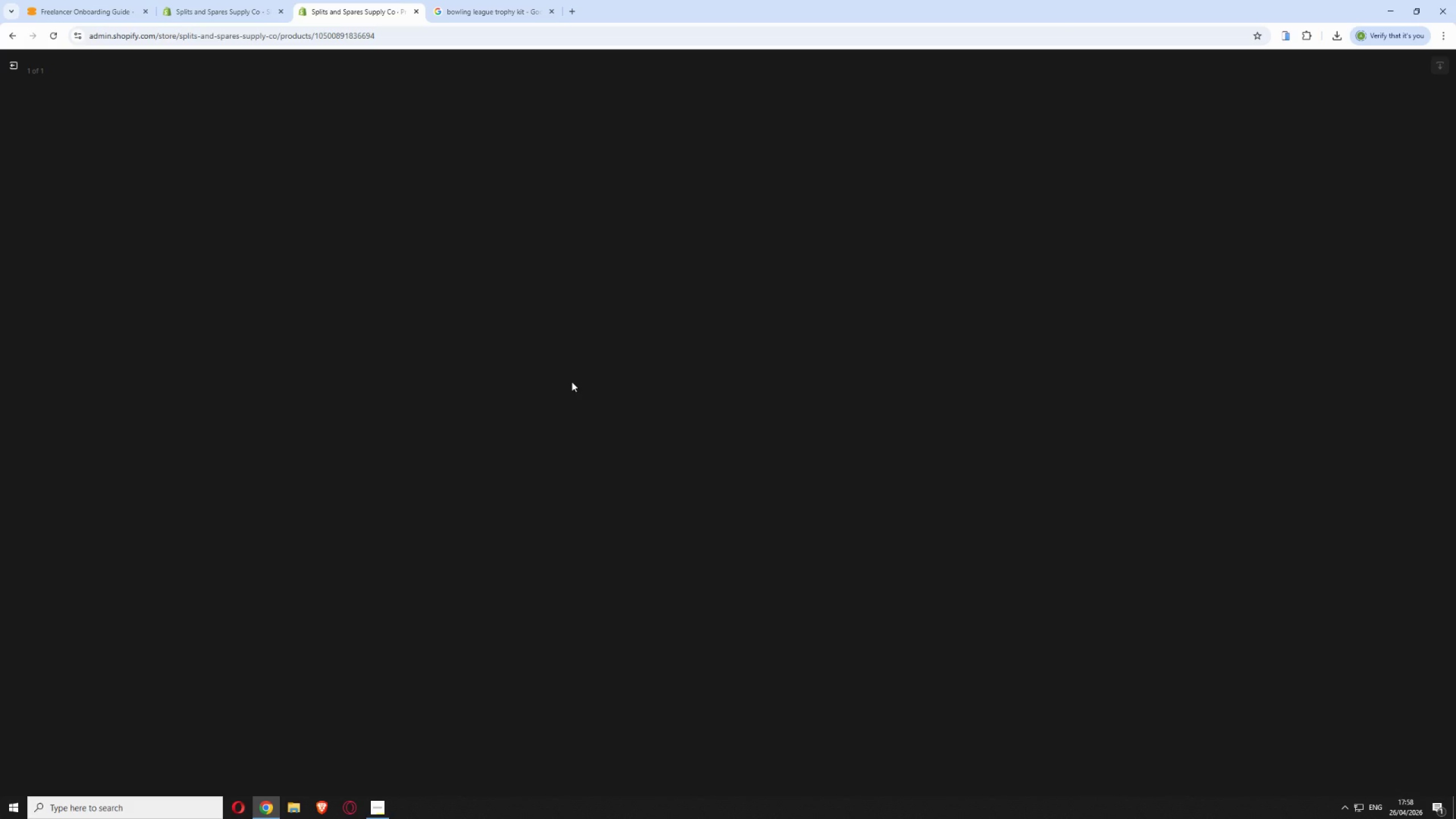 
left_click([1297, 189])
 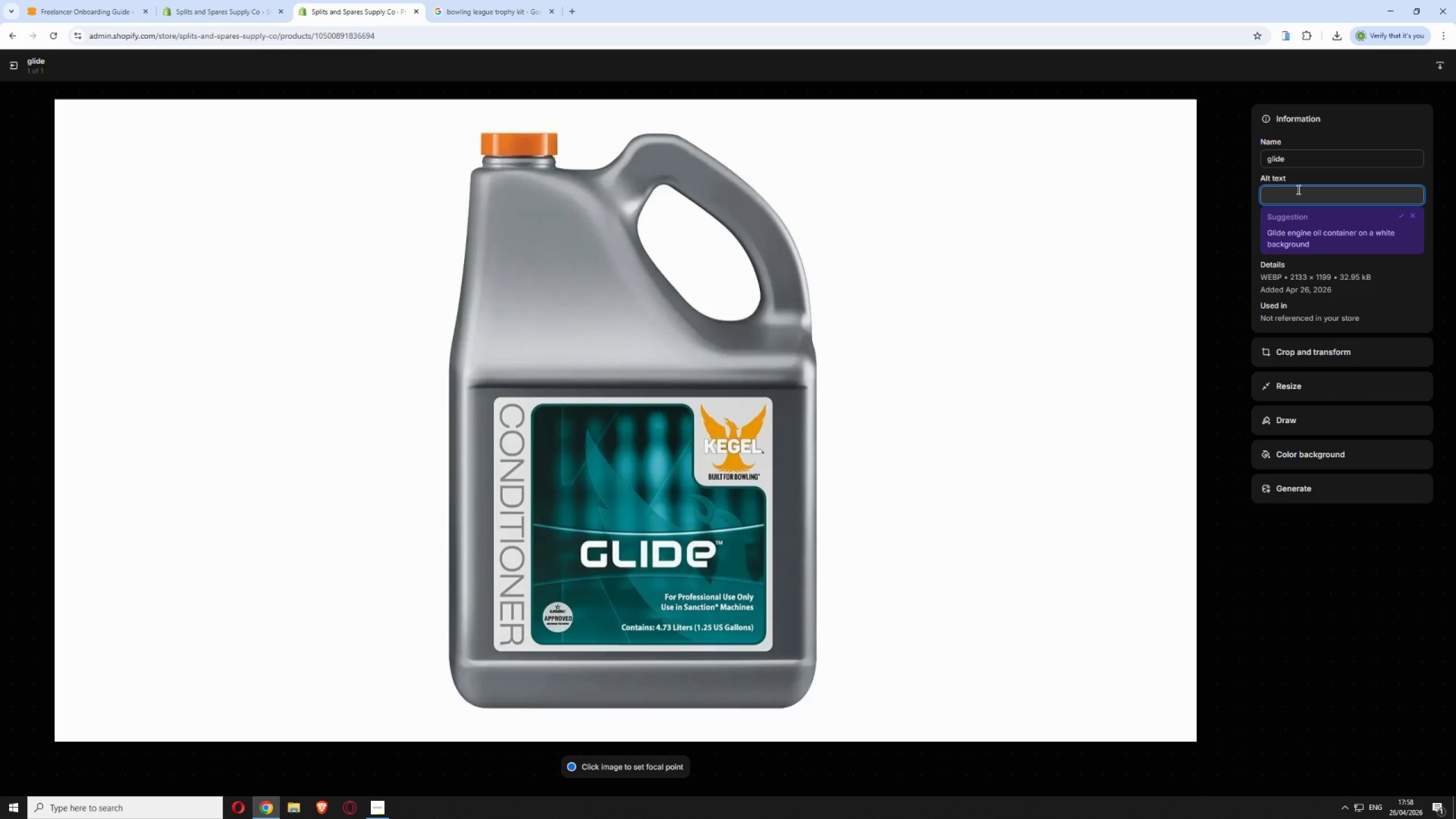 
type(Pro-Glide )
 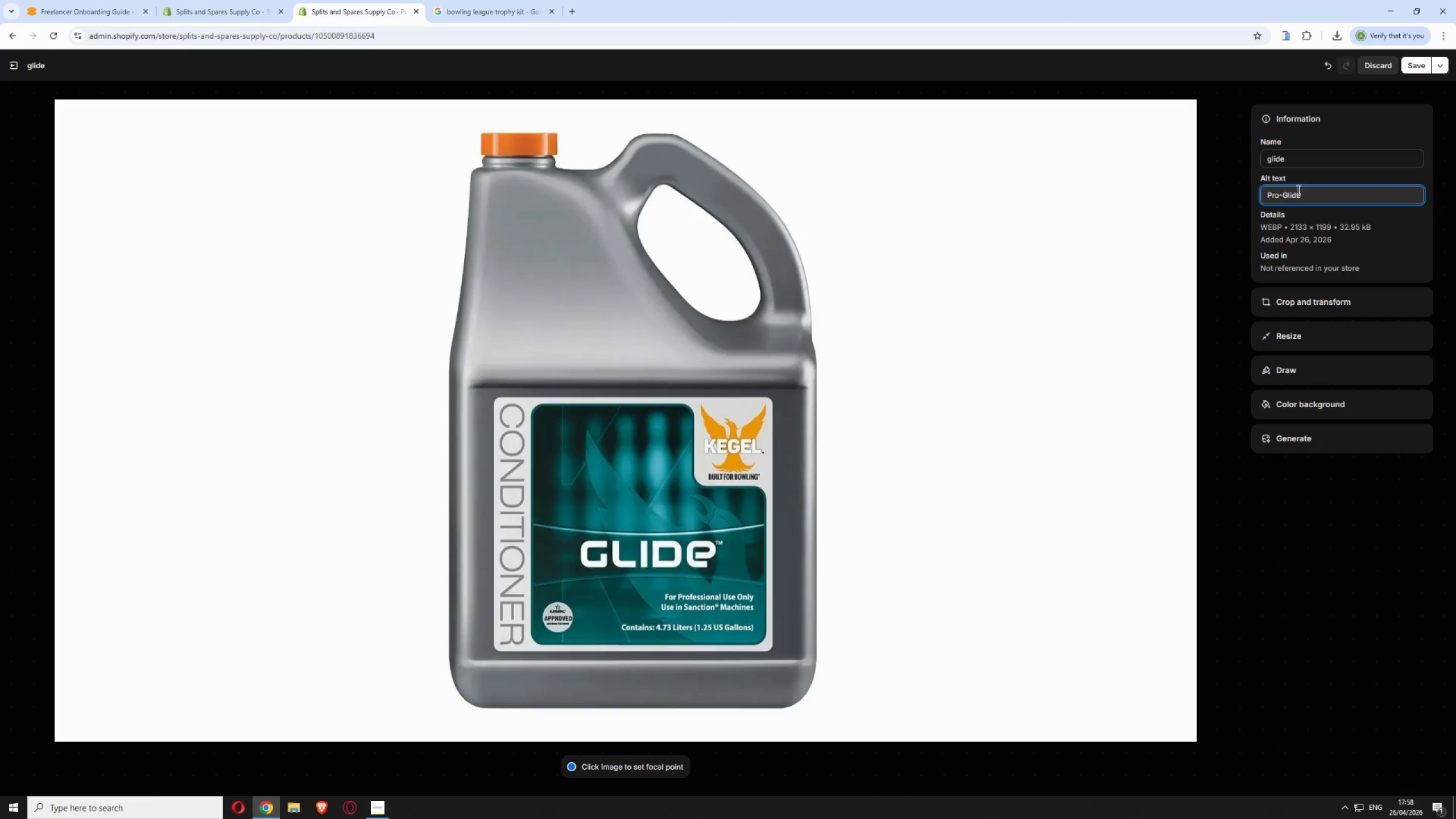 
type(lane condio)
key(Backspace)
type(tioner for commercial bowling alley maintenace )
 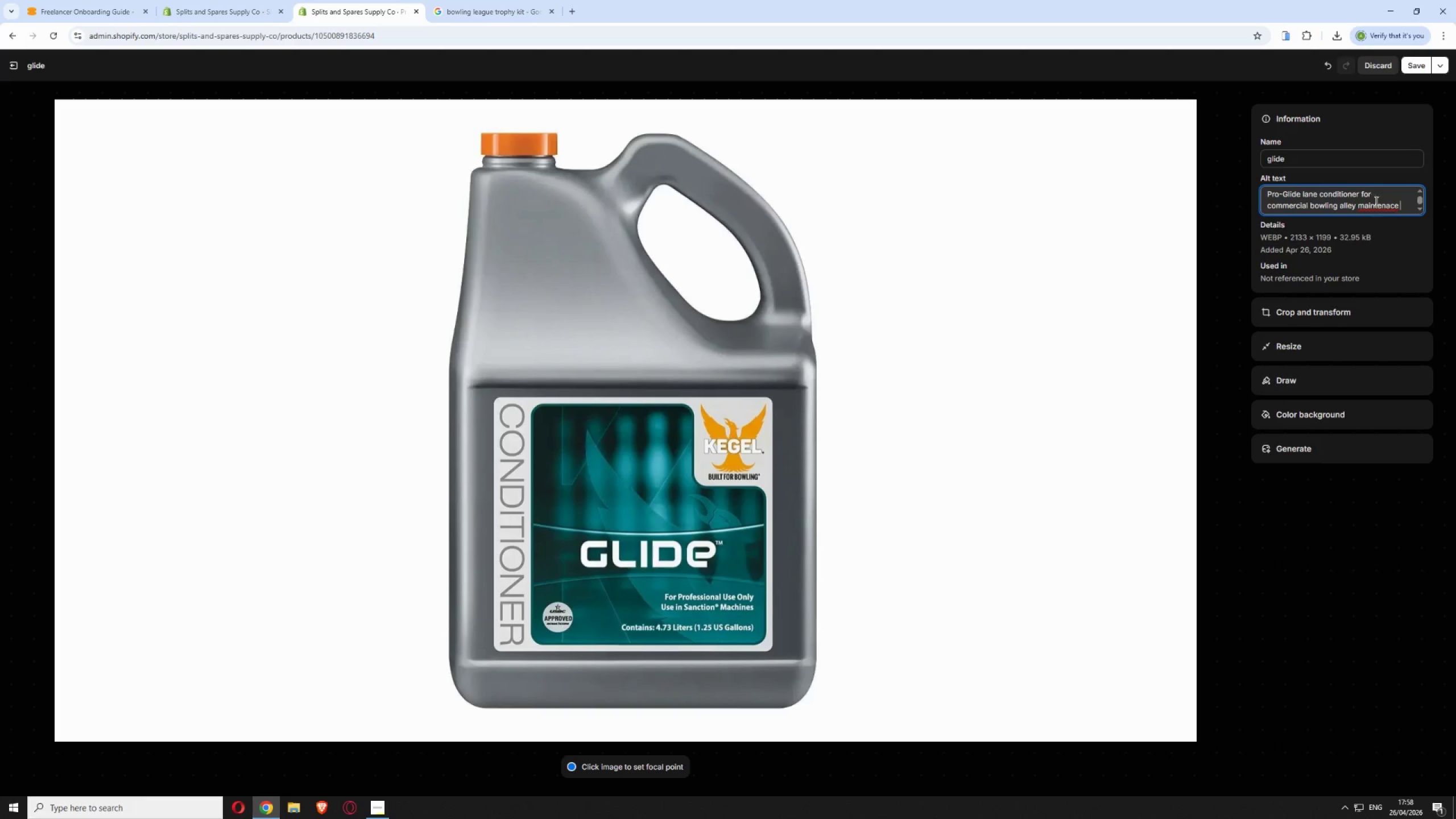 
double_click([1378, 206])
 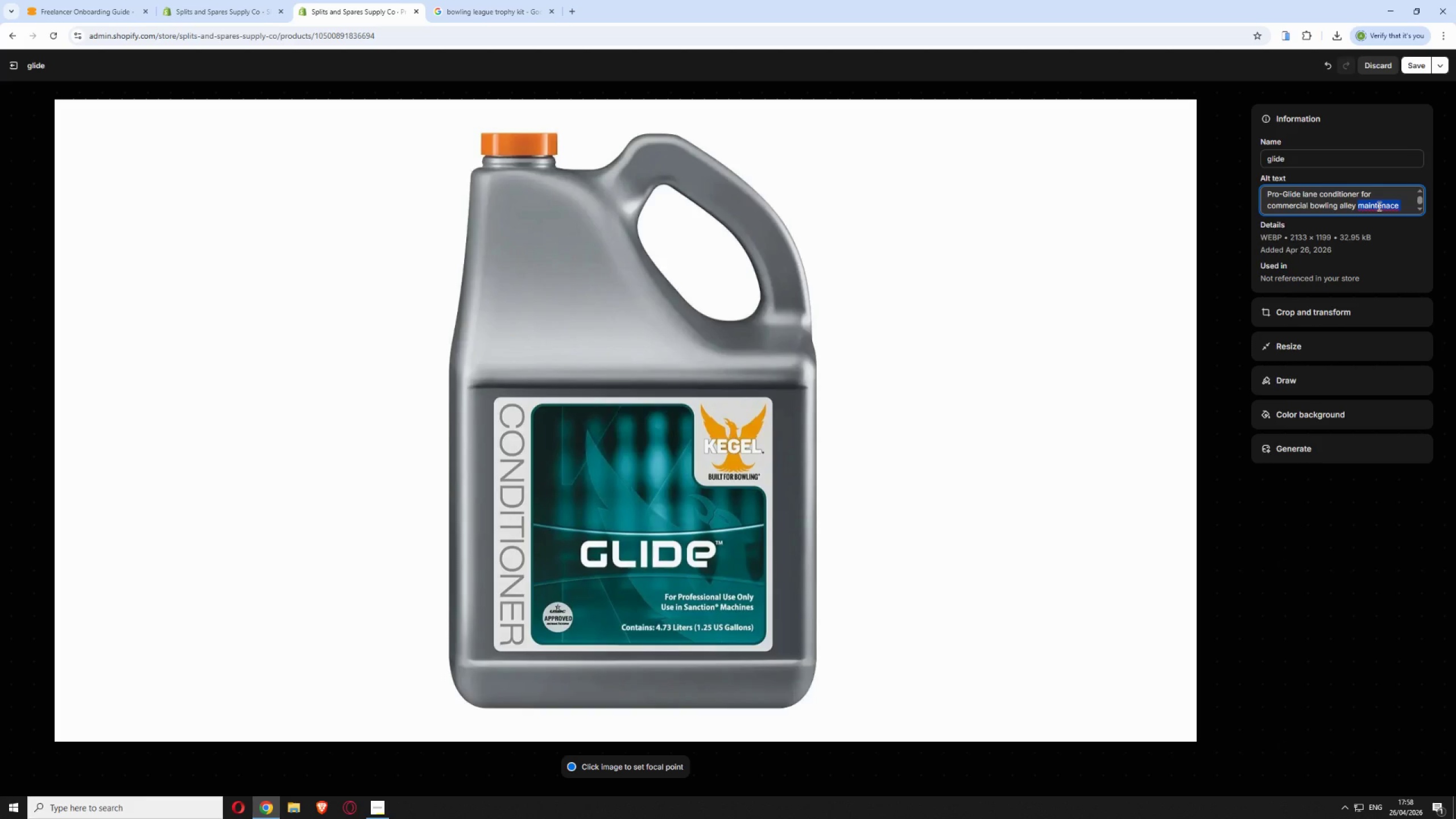 
right_click([1378, 206])
 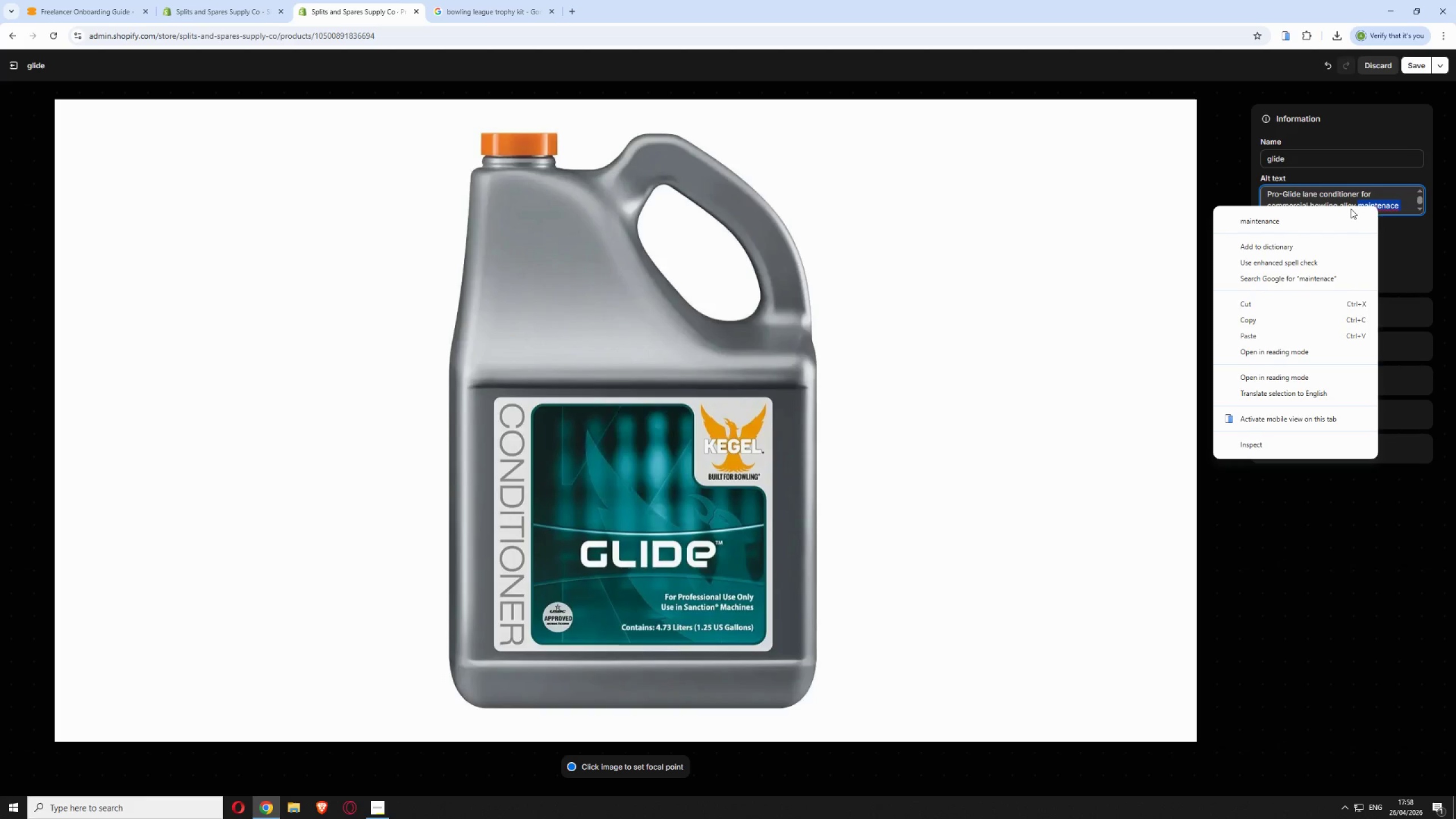 
left_click([1346, 216])
 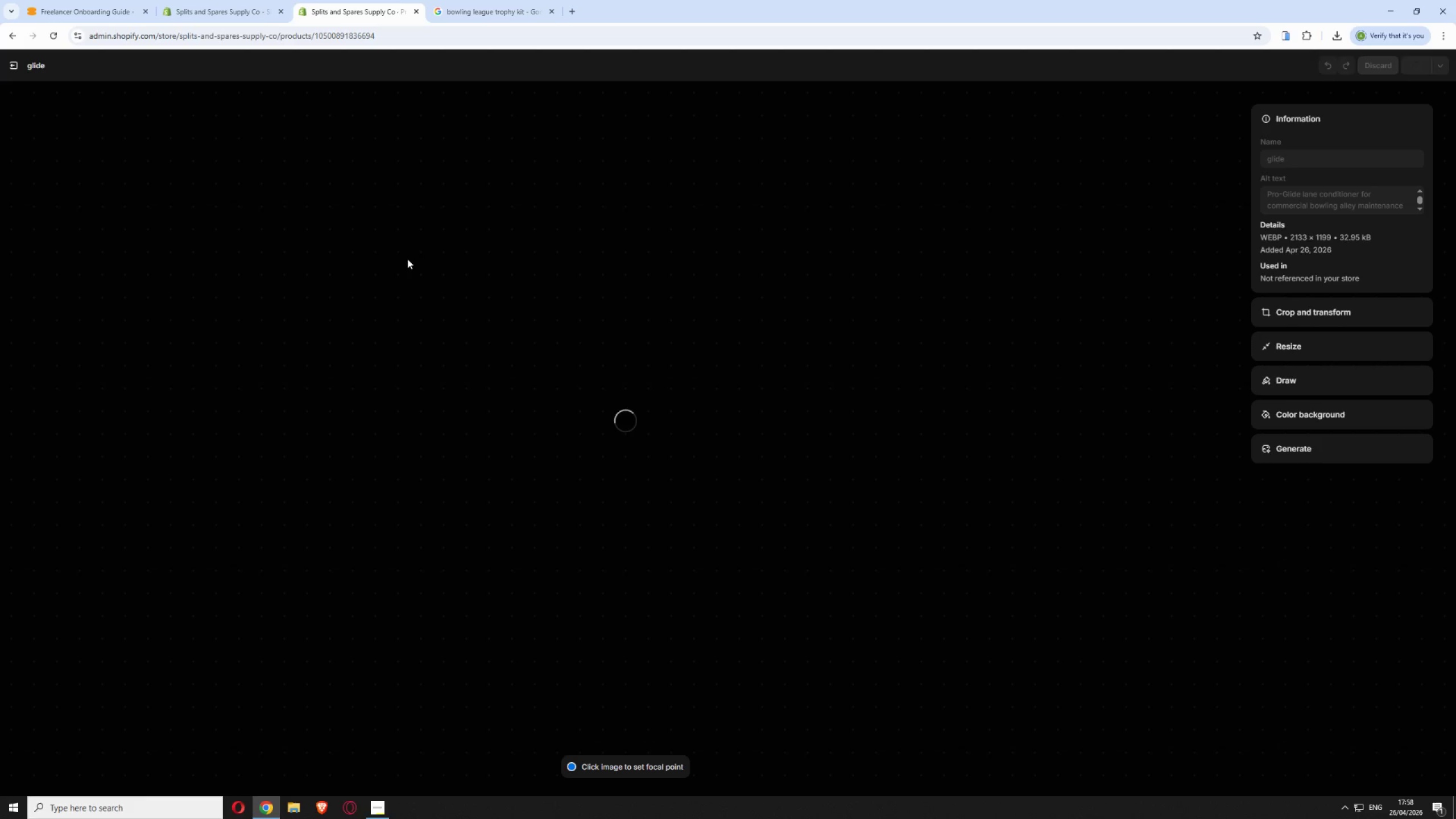 
wait(15.28)
 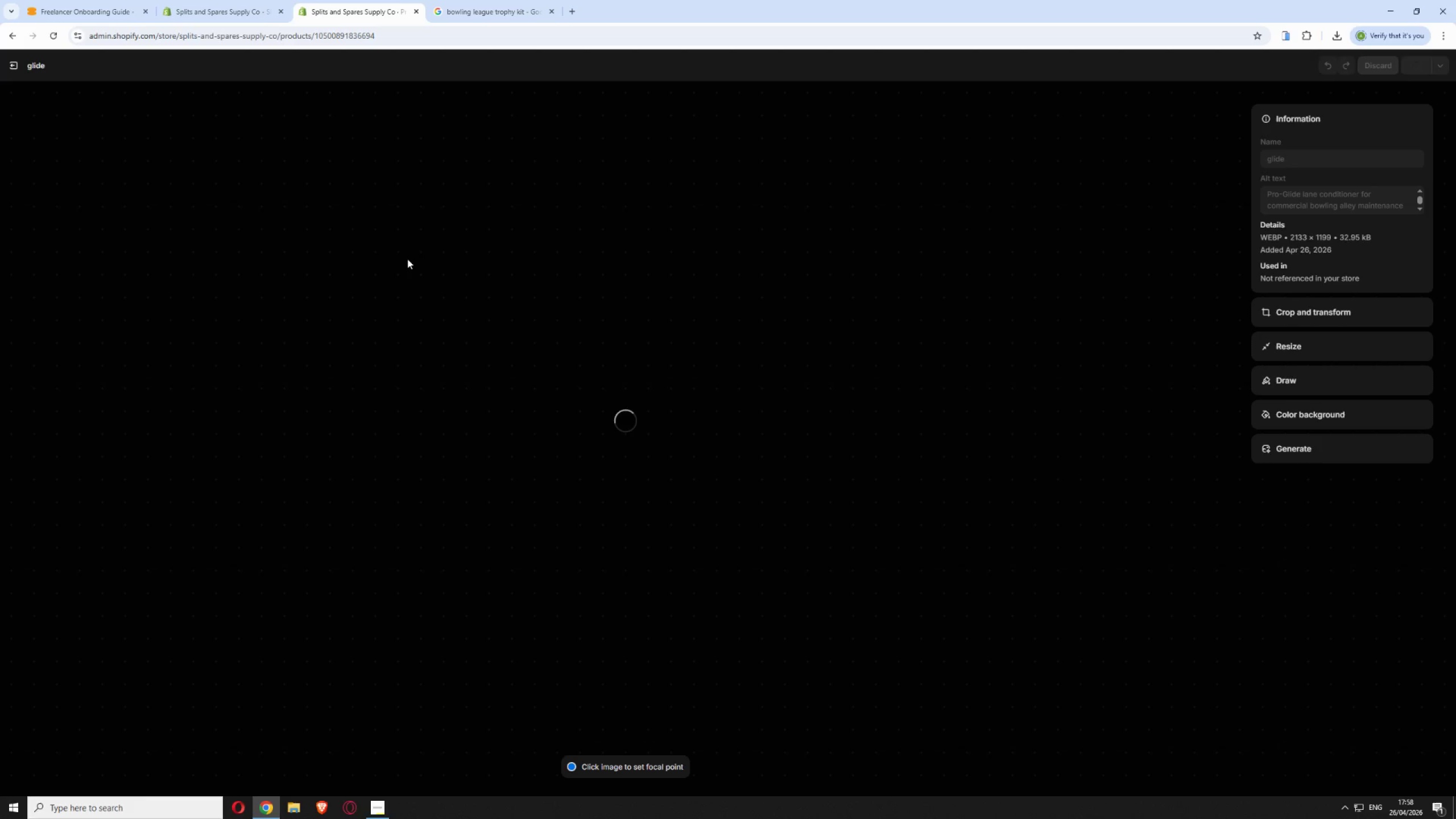 
left_click([10, 61])
 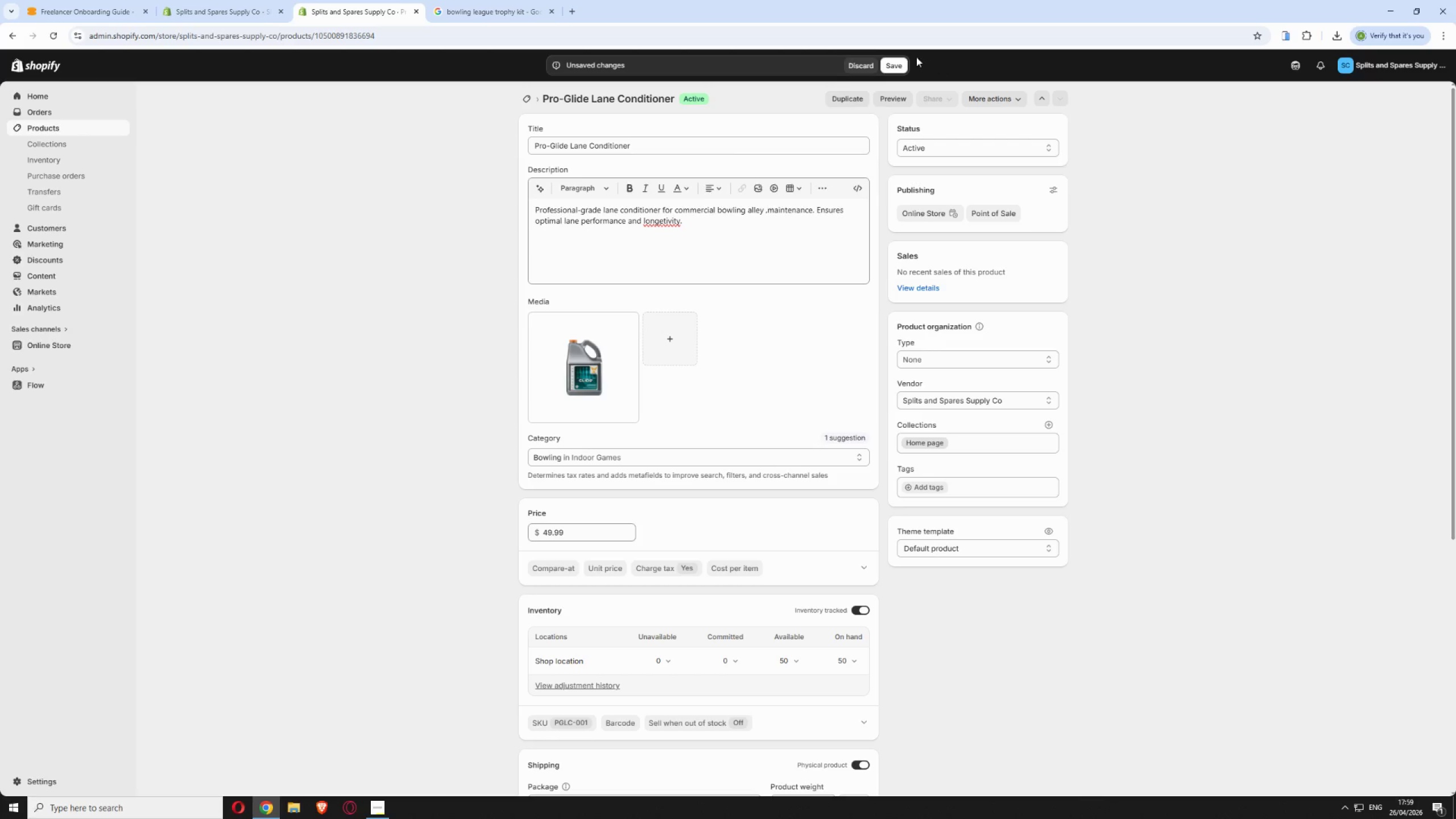 
left_click([894, 65])
 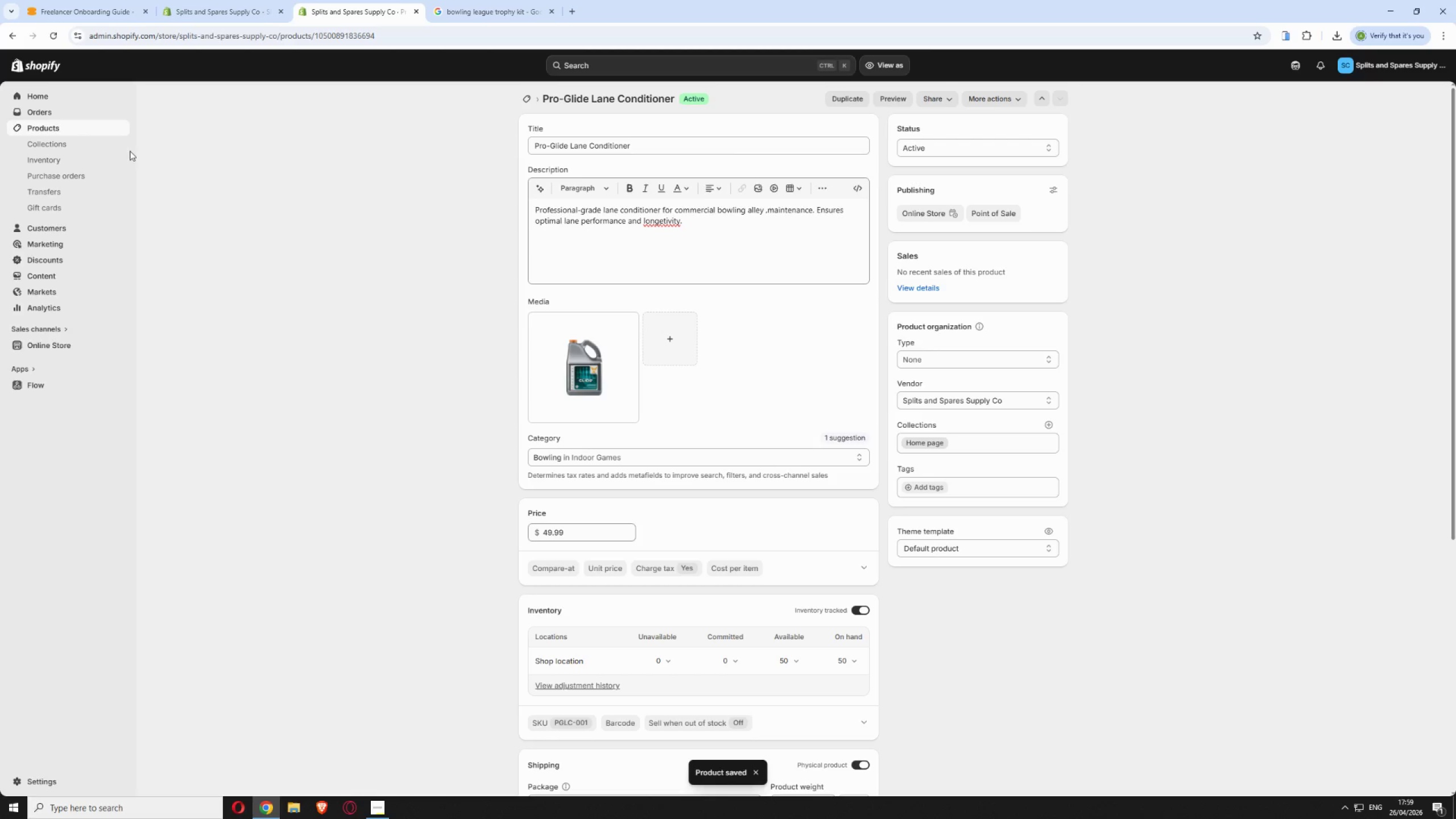 
wait(6.84)
 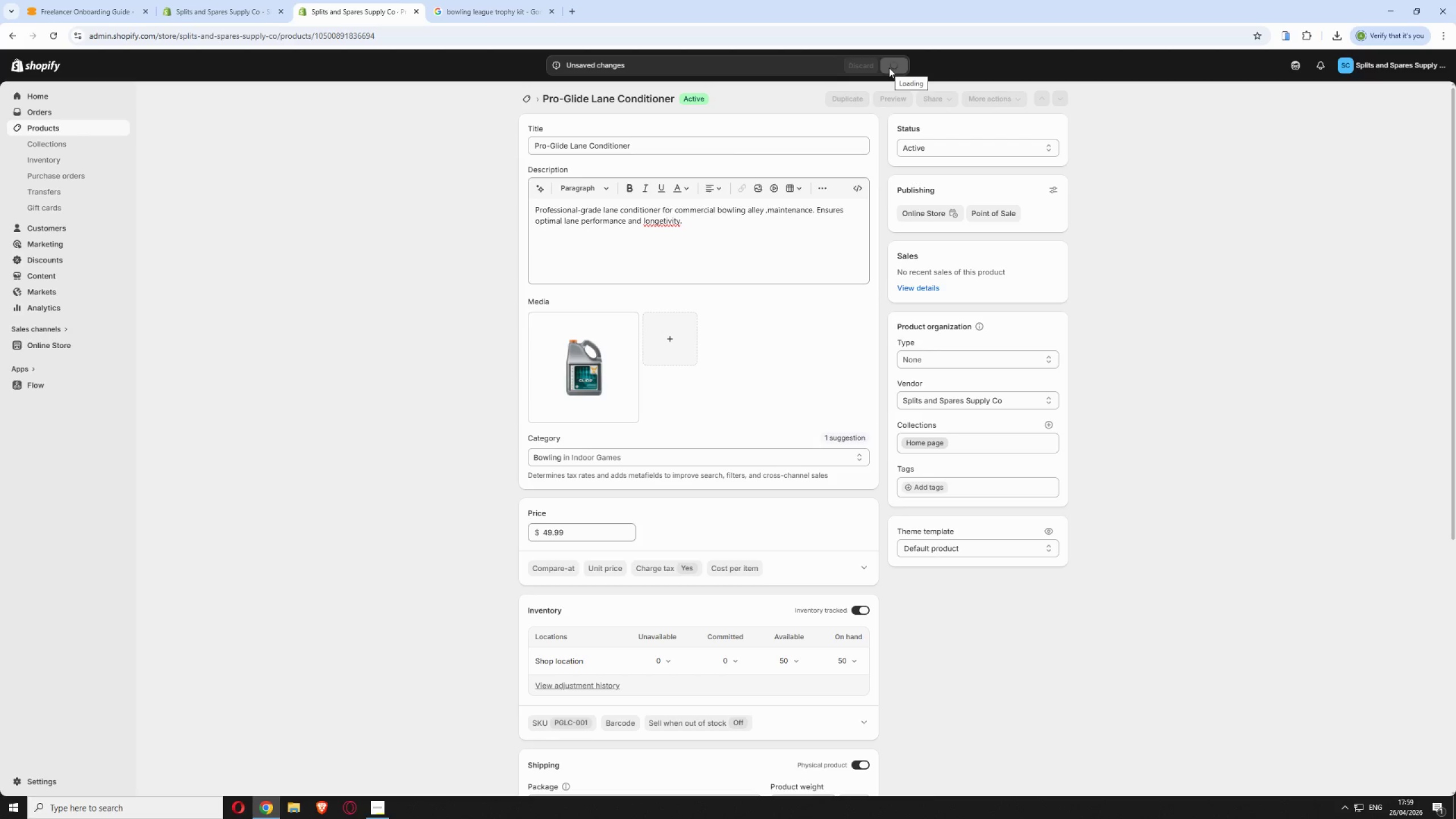 
left_click([47, 306])
 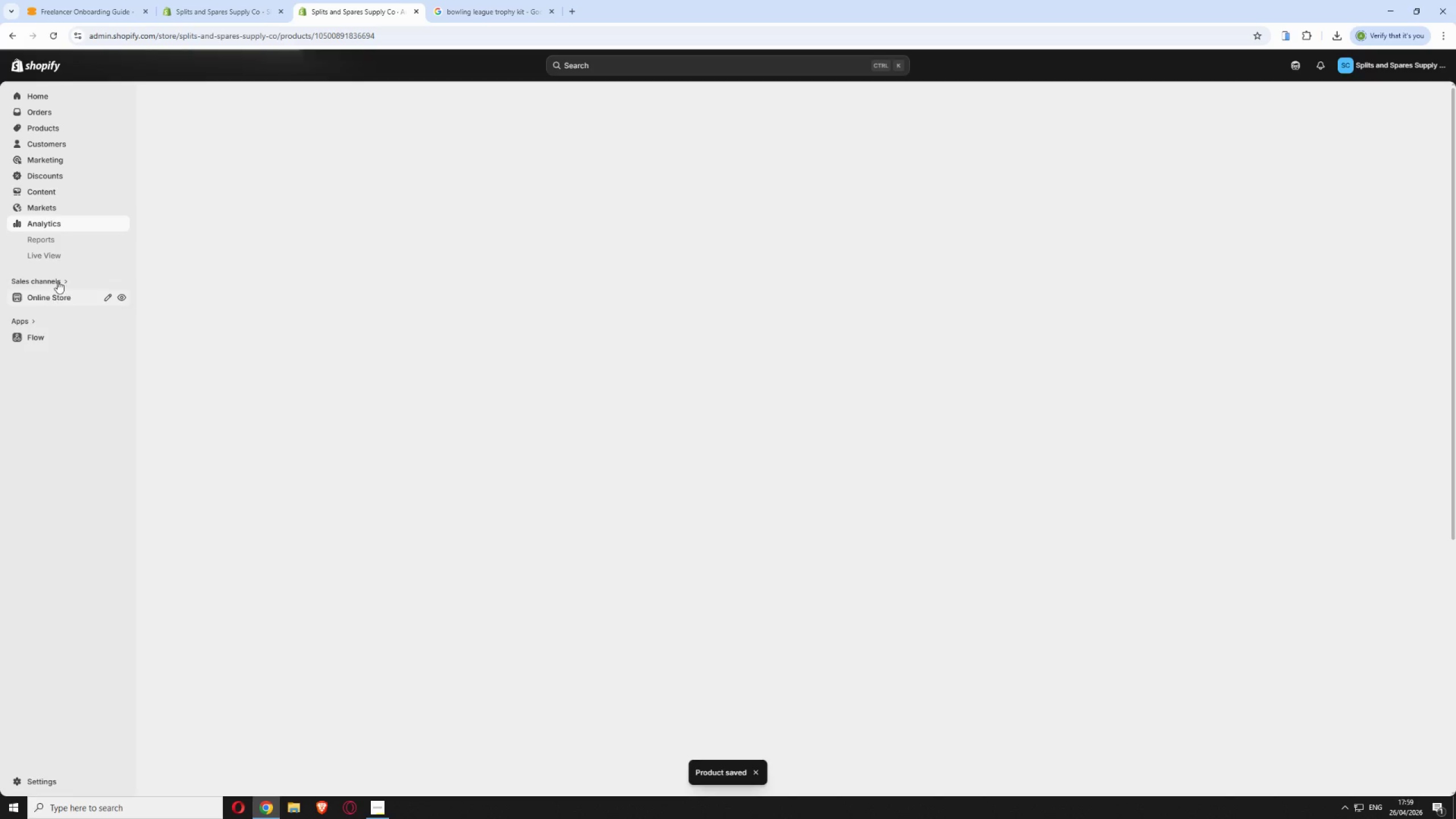 
left_click([43, 241])
 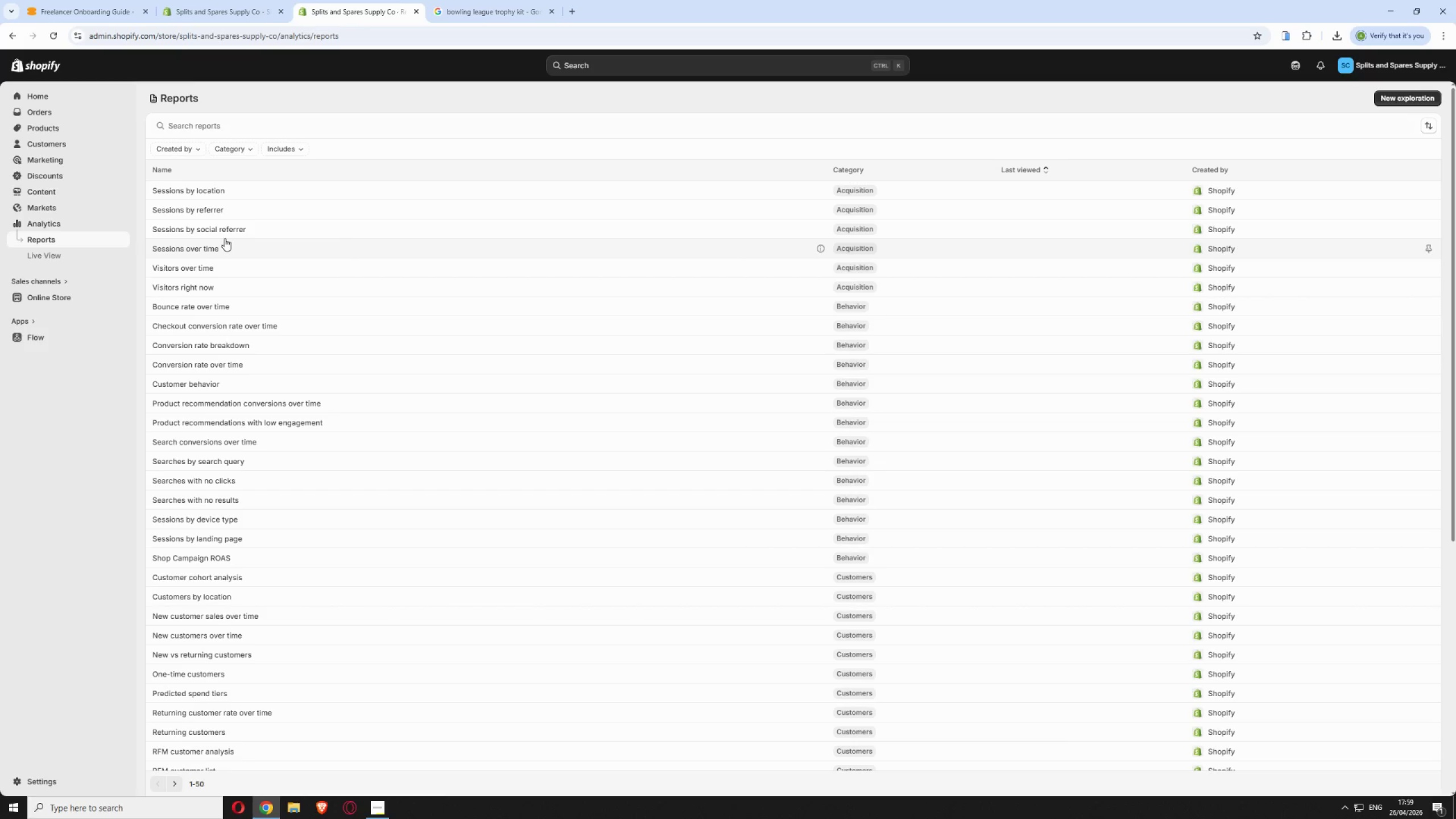 
wait(24.3)
 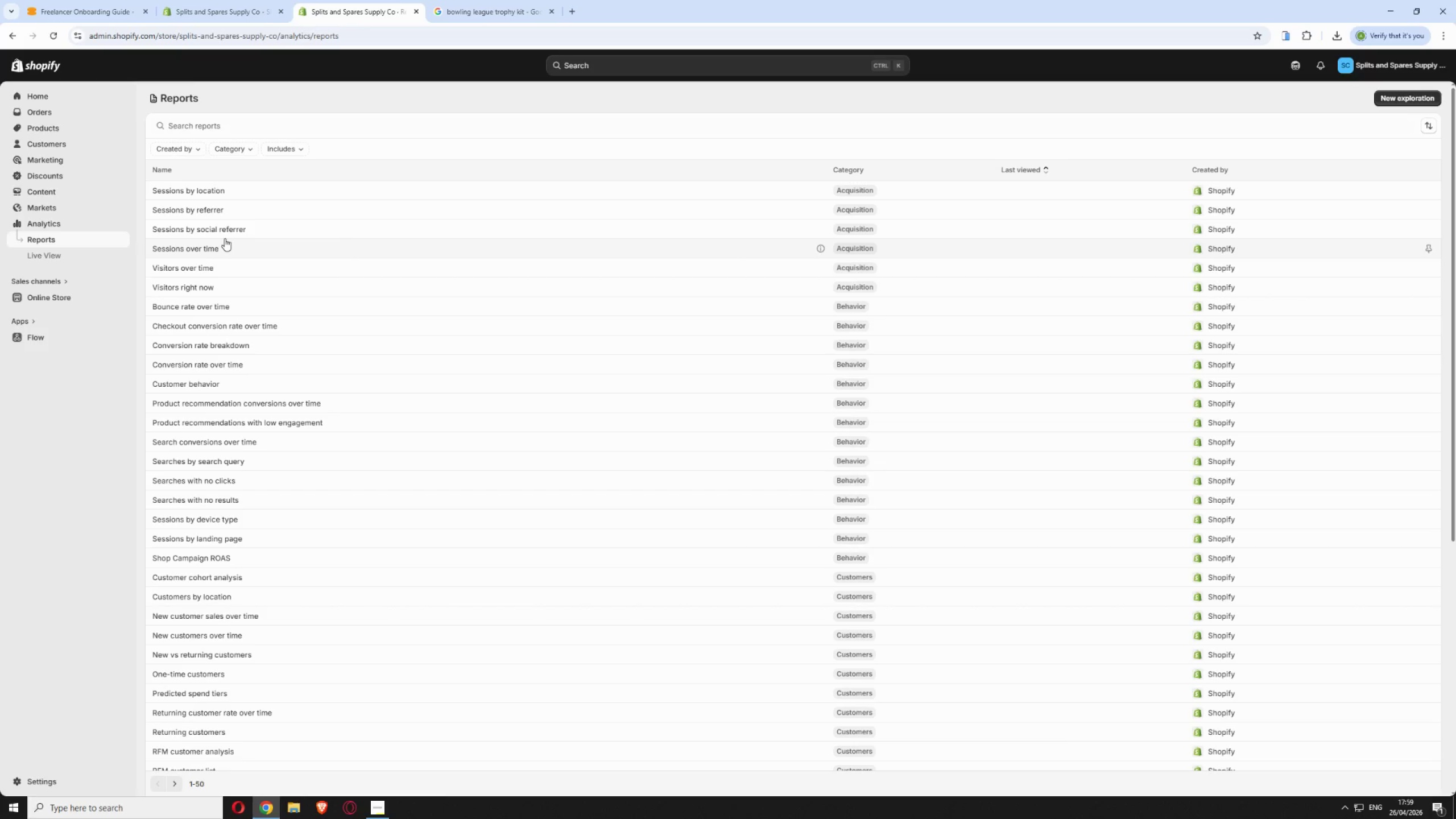 
left_click([230, 125])
 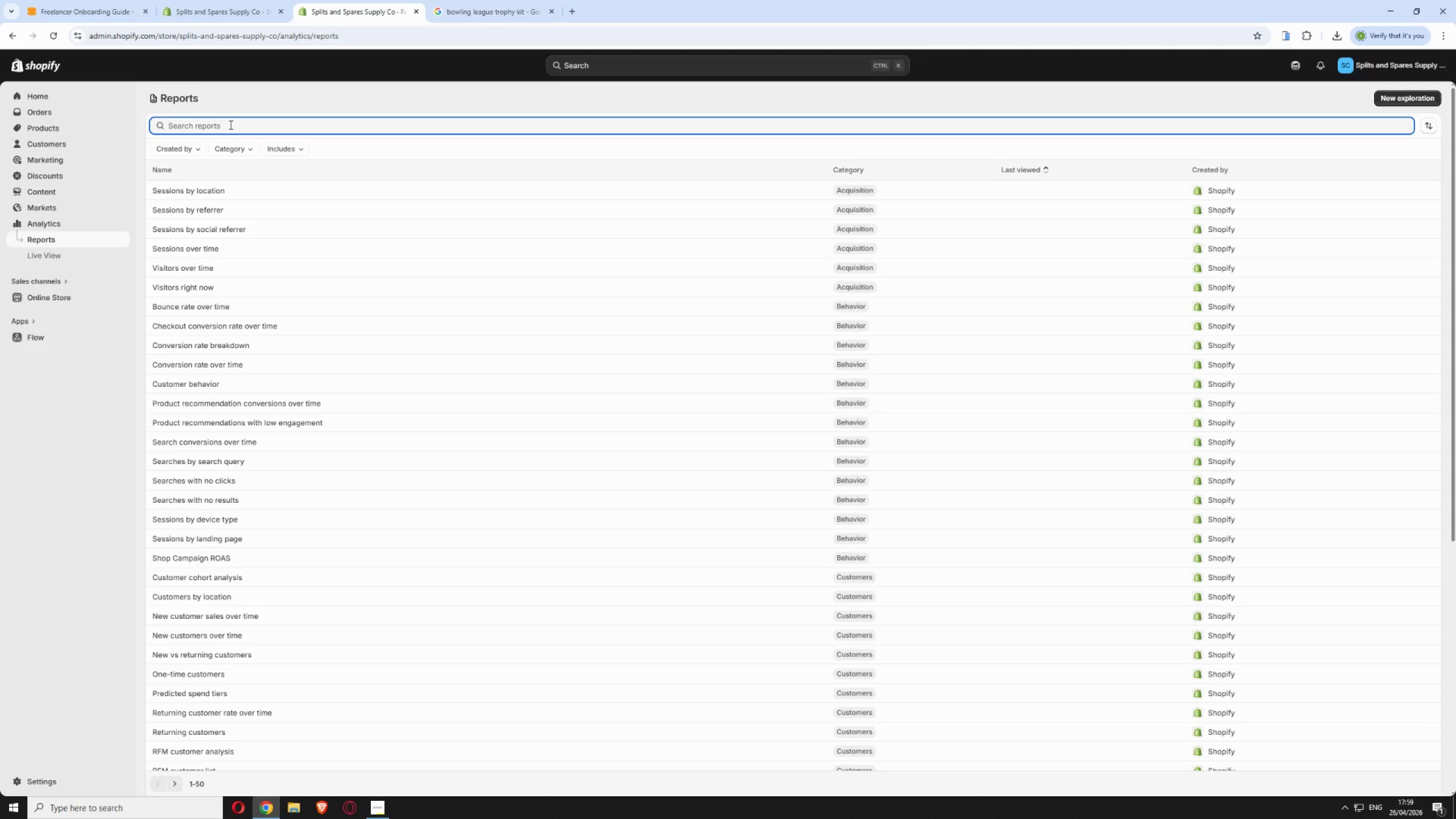 
type(invc)
key(Backspace)
key(Backspace)
 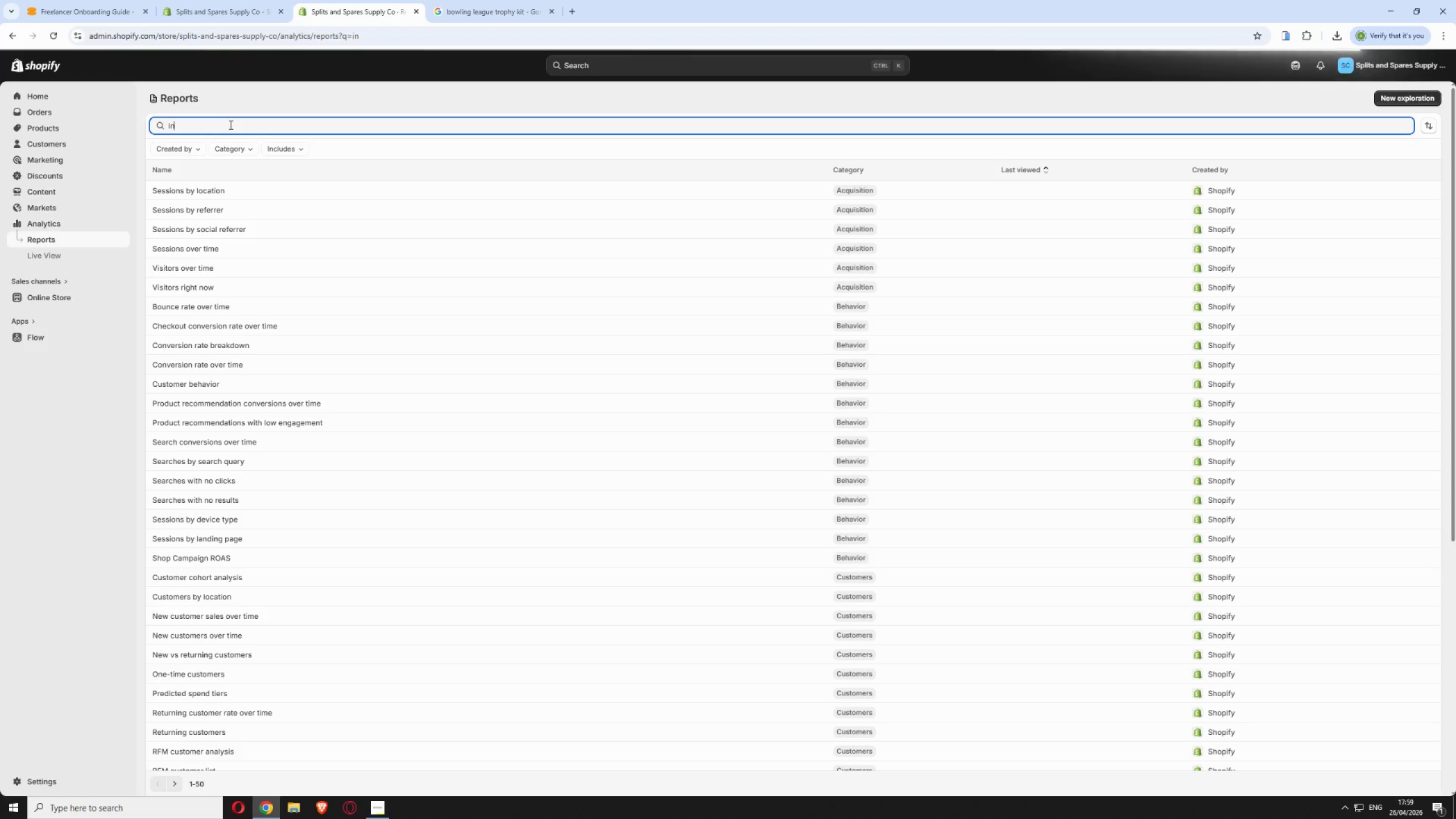 
type(ventore)
key(Backspace)
type(y)
 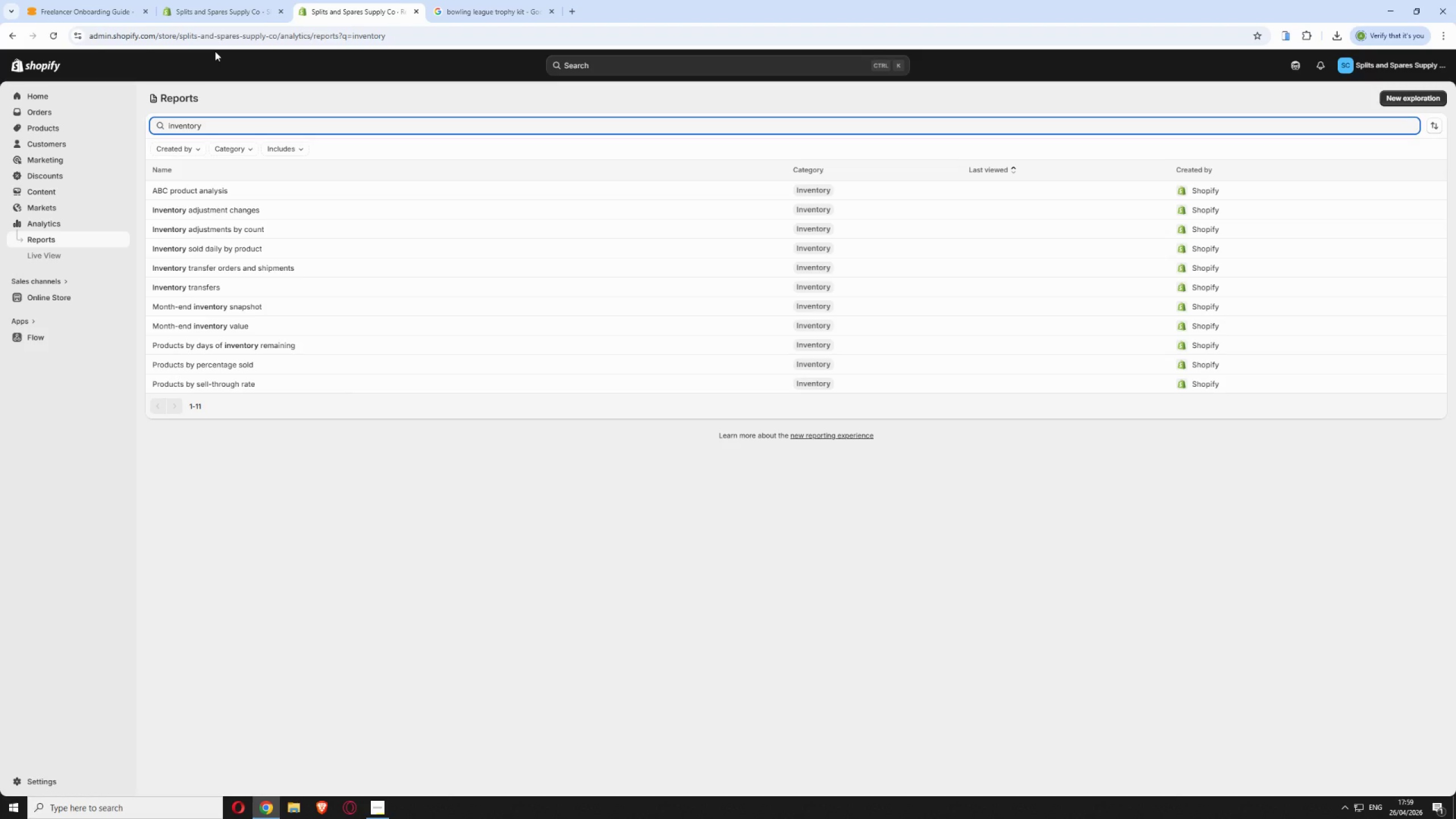 
wait(6.72)
 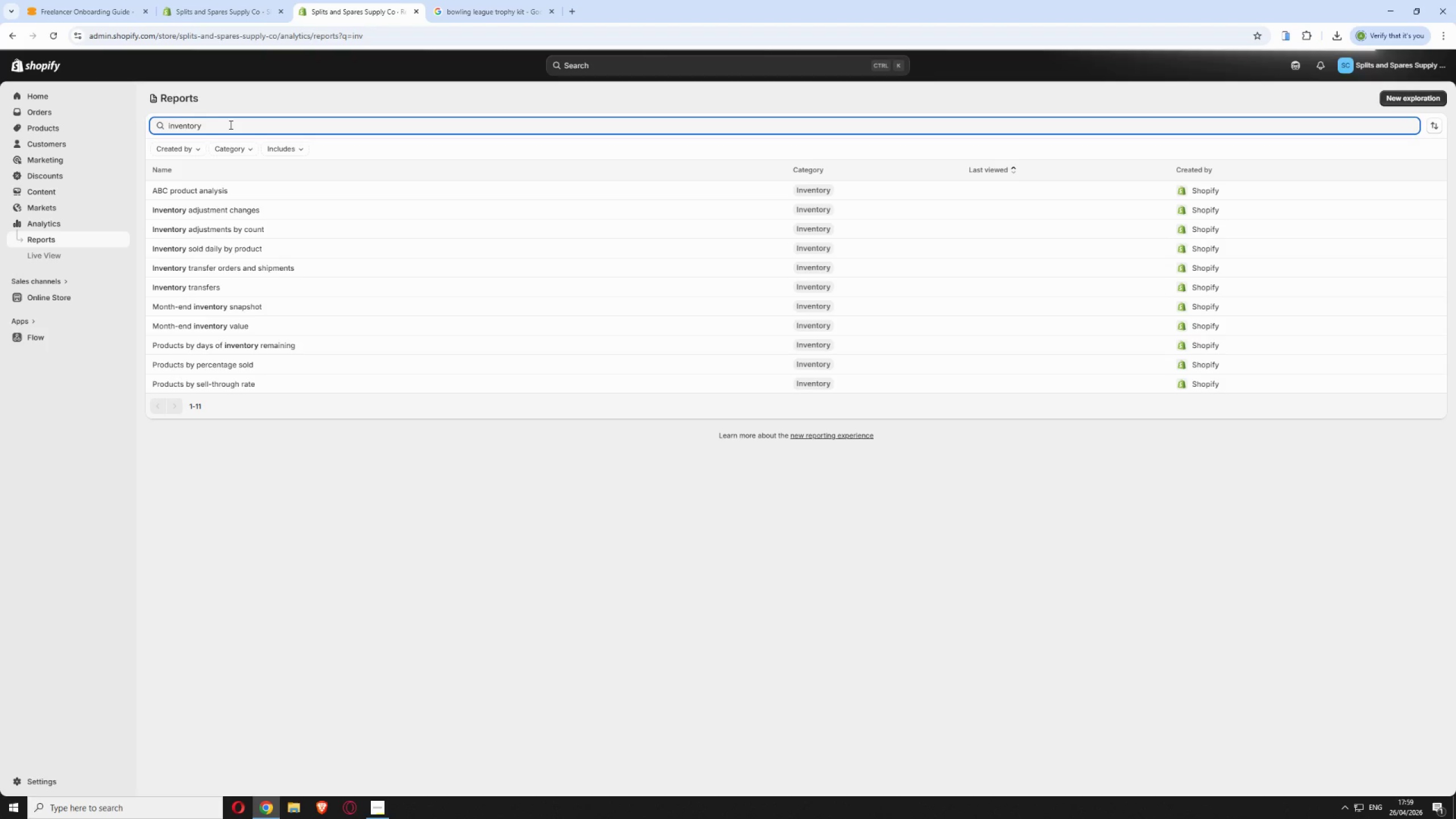 
type( by pr)
 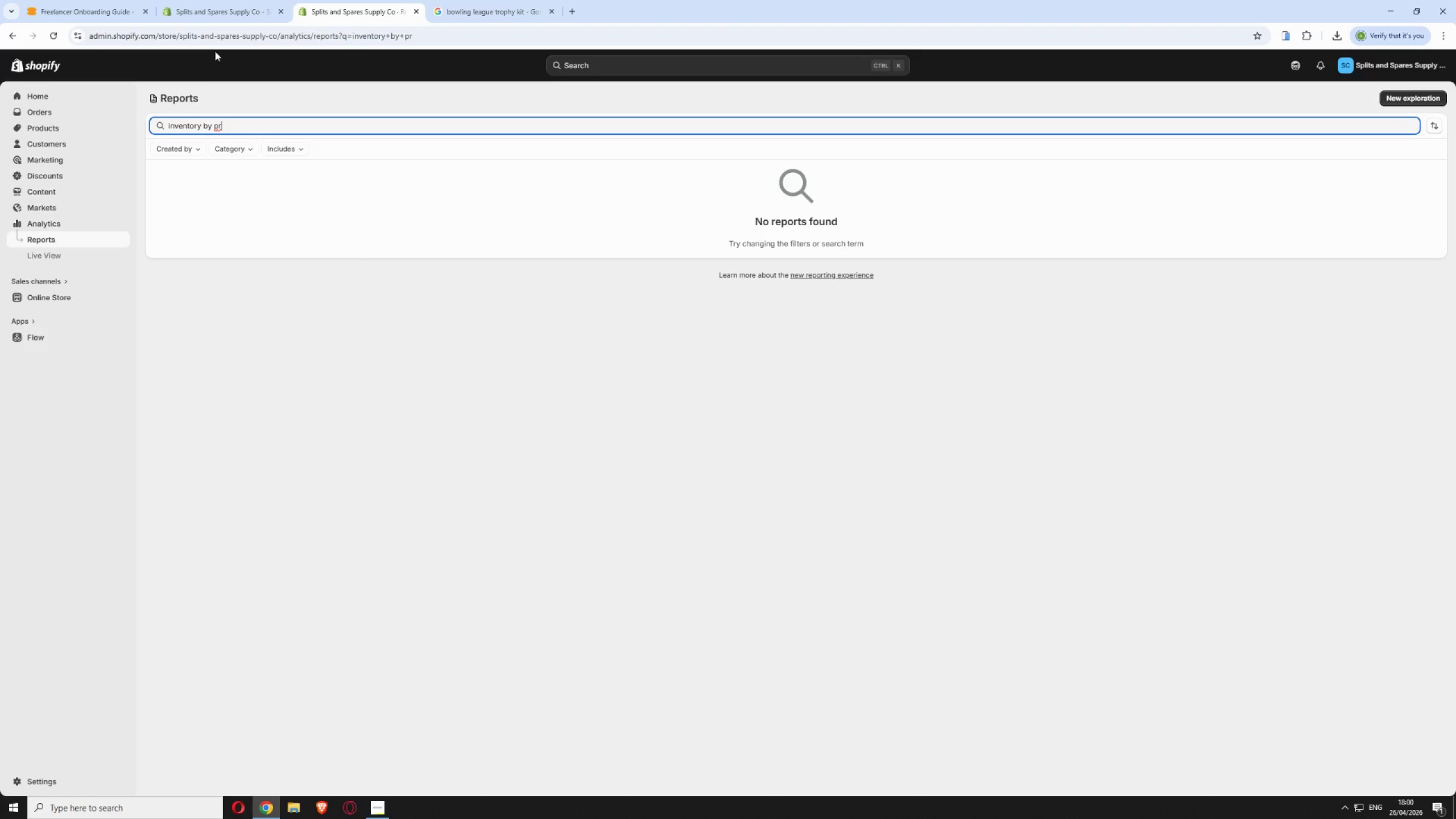 
wait(15.05)
 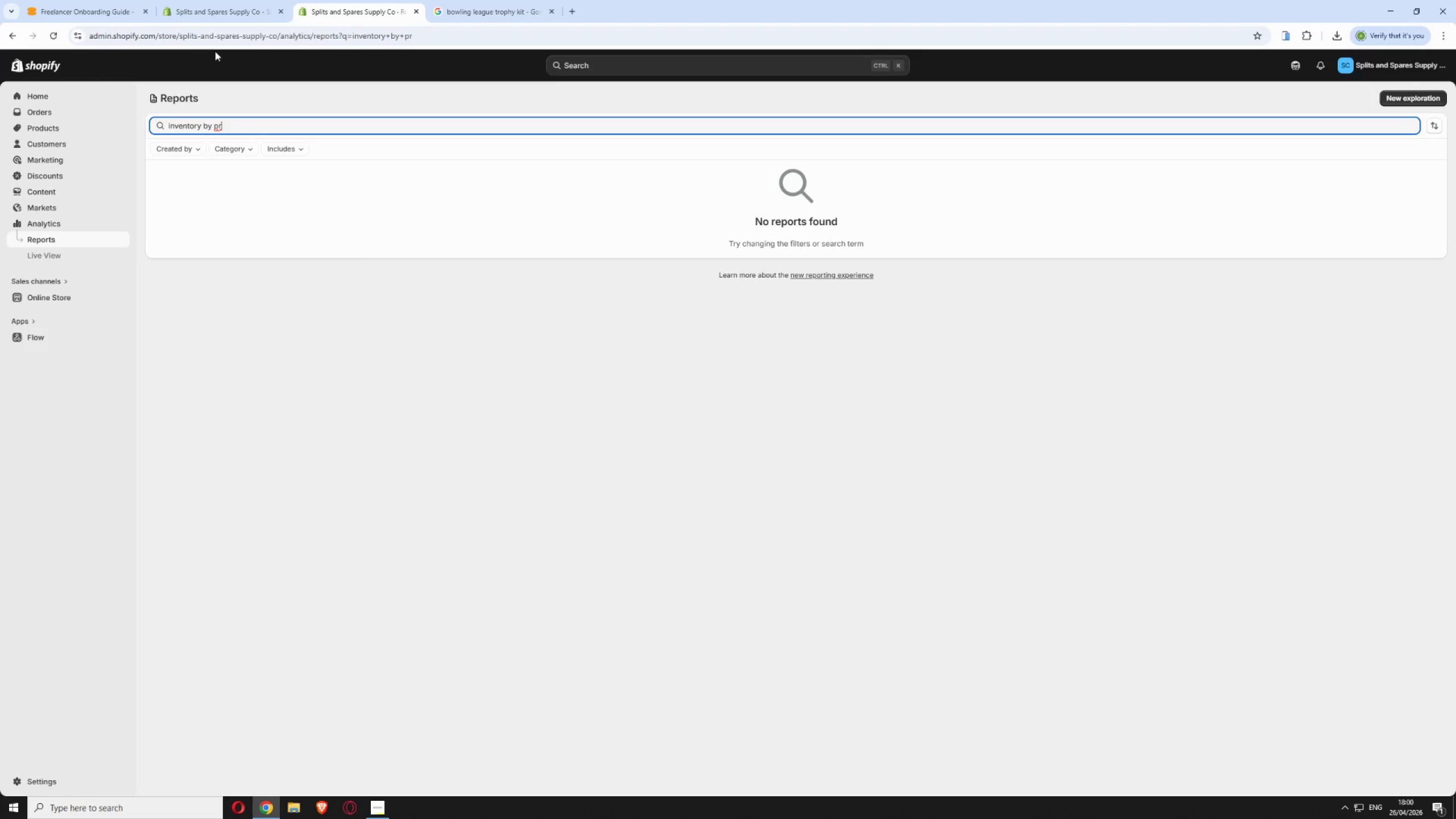 
hold_key(key=Backspace, duration=1.5)
 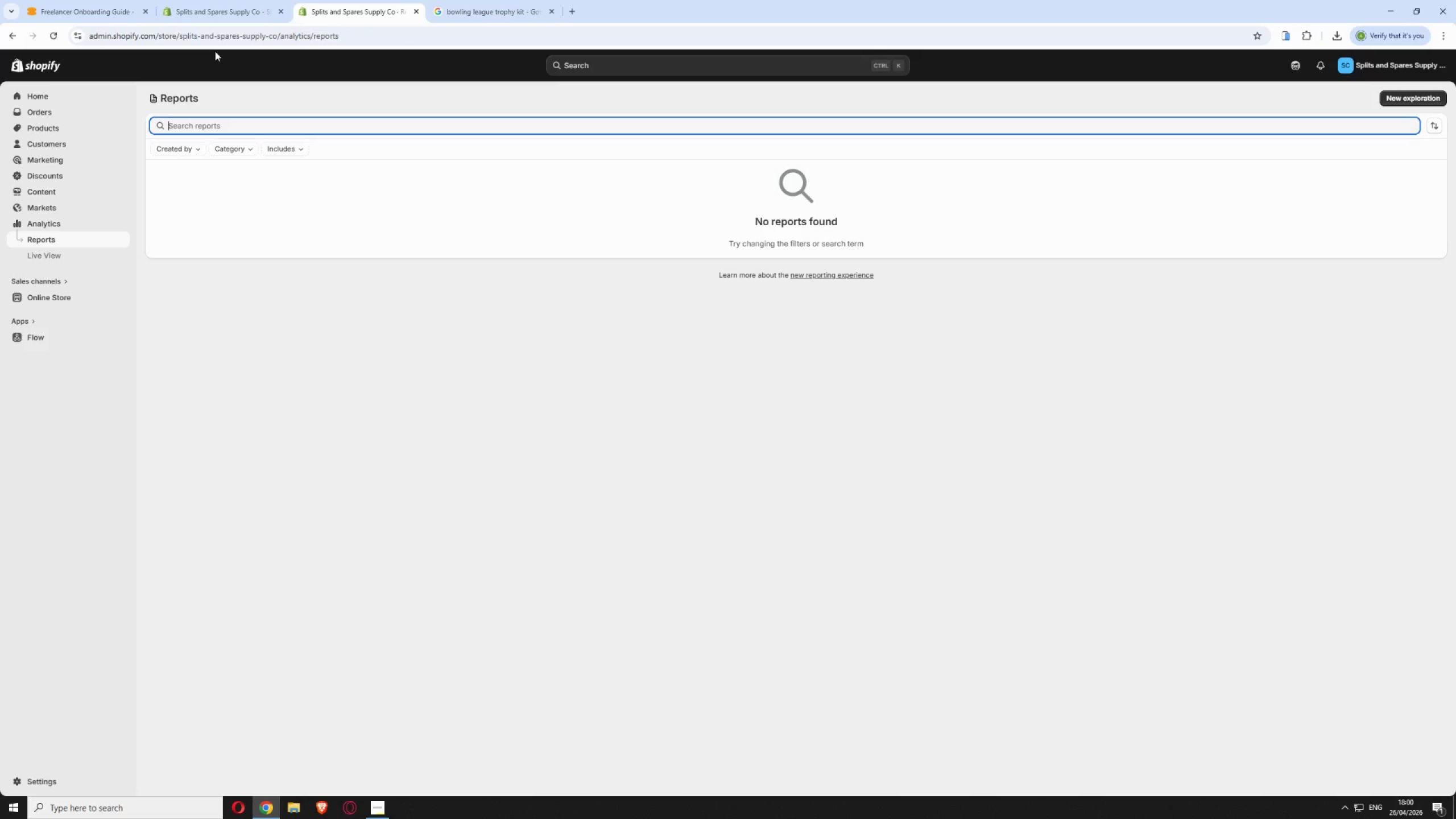 
key(Backspace)
 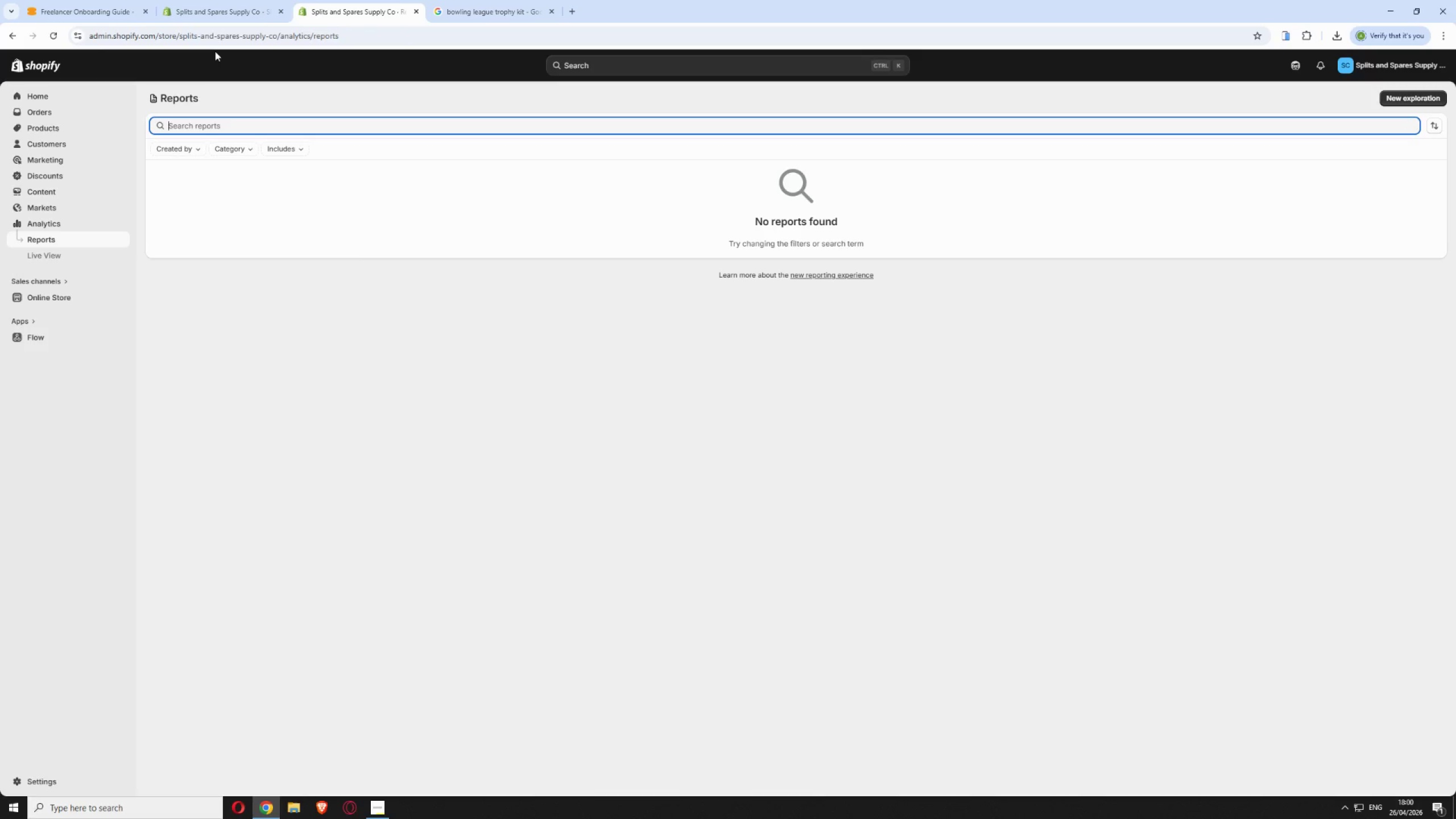 
scroll: coordinate [482, 217], scroll_direction: down, amount: 8.0
 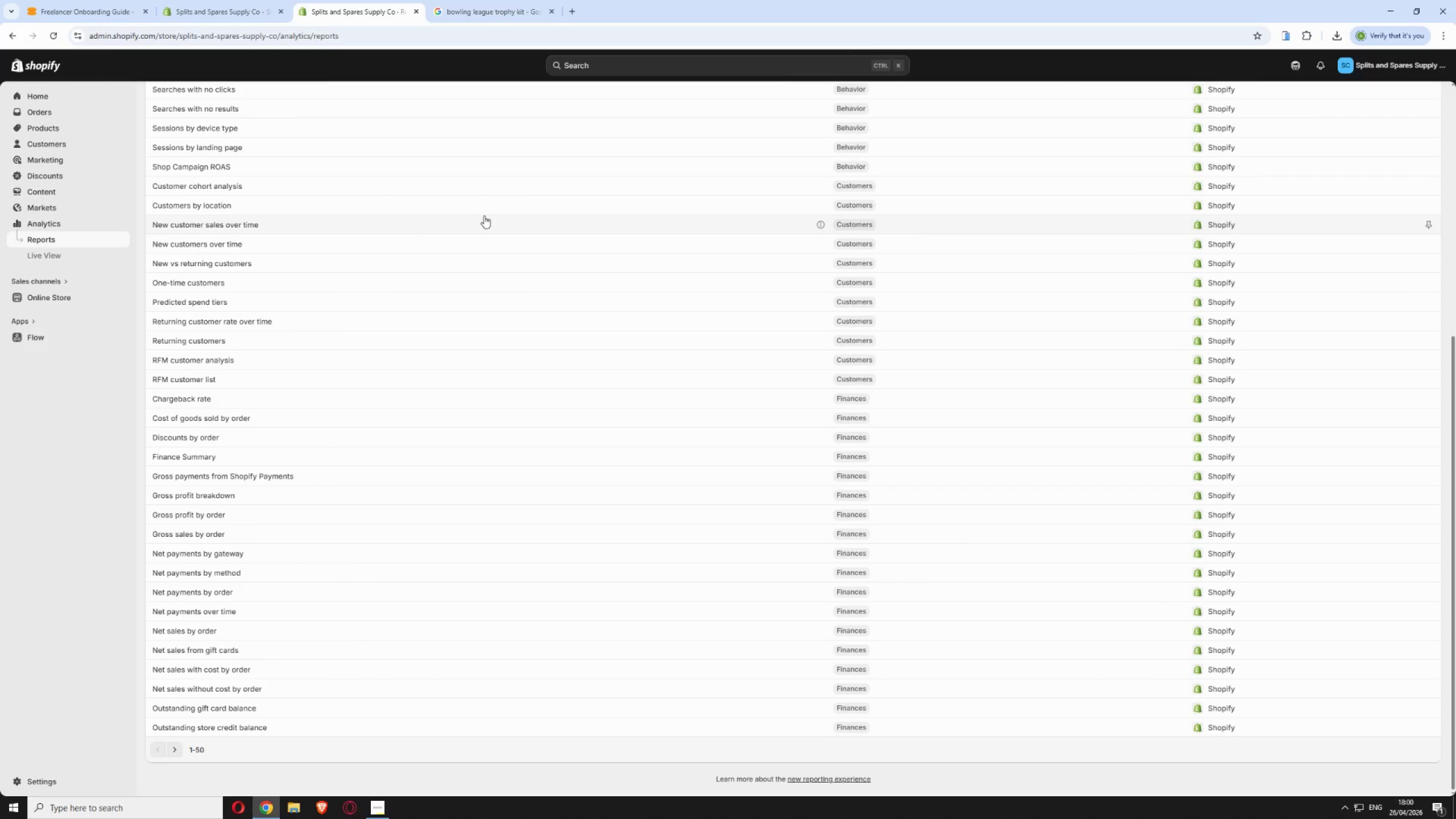 
scroll: coordinate [484, 215], scroll_direction: up, amount: 10.0
 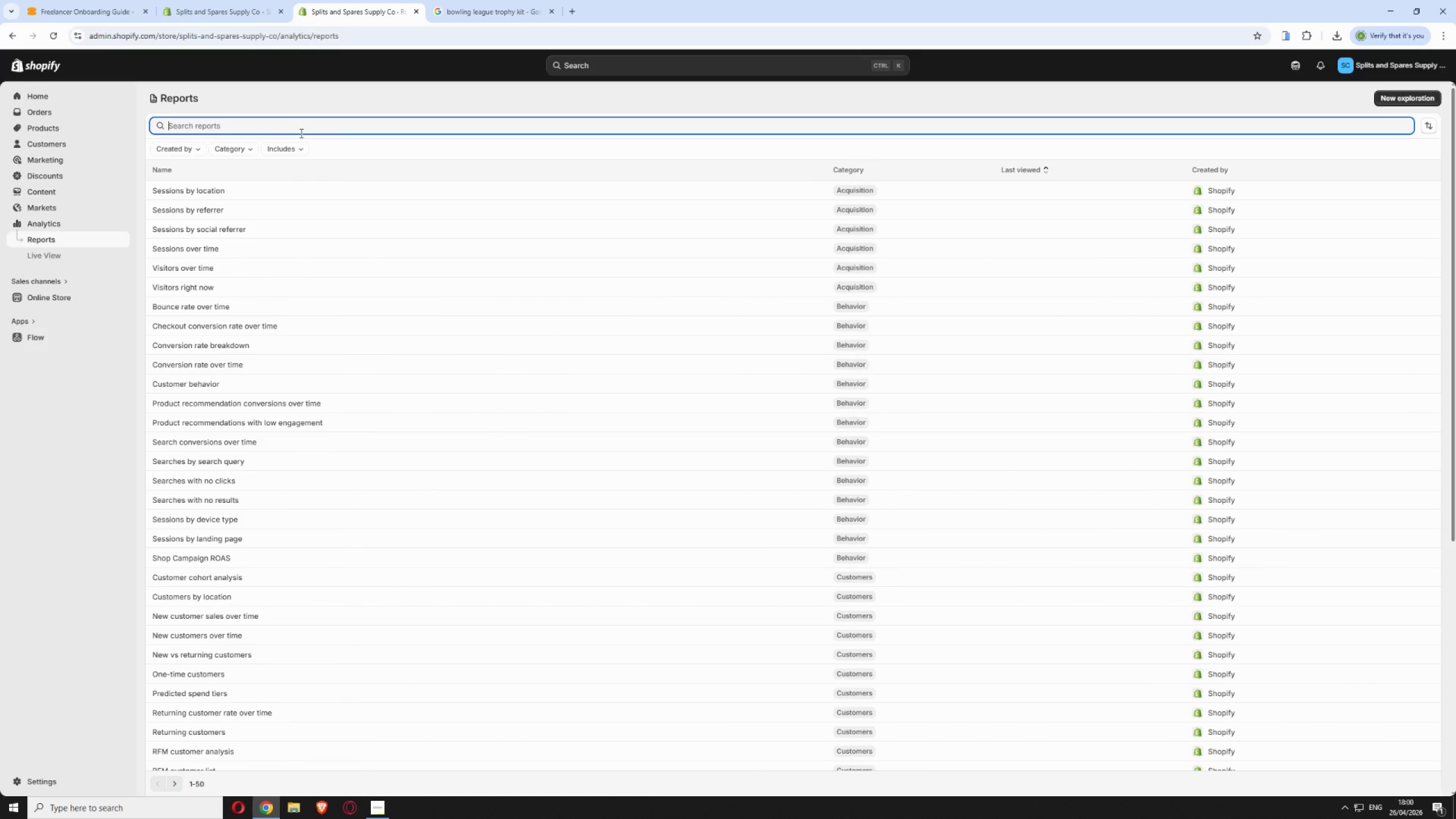 
type(inventory)
 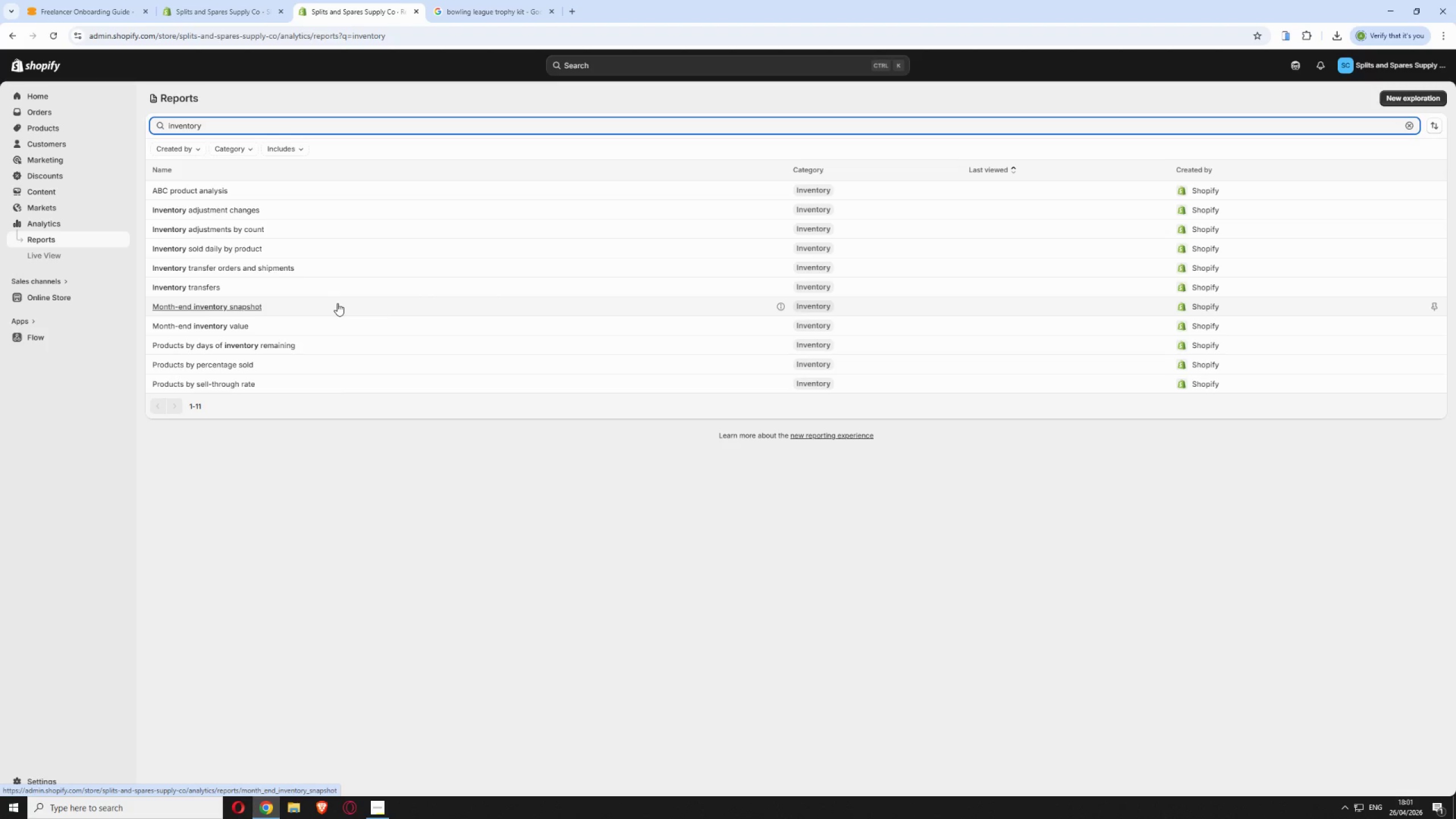 
wait(42.77)
 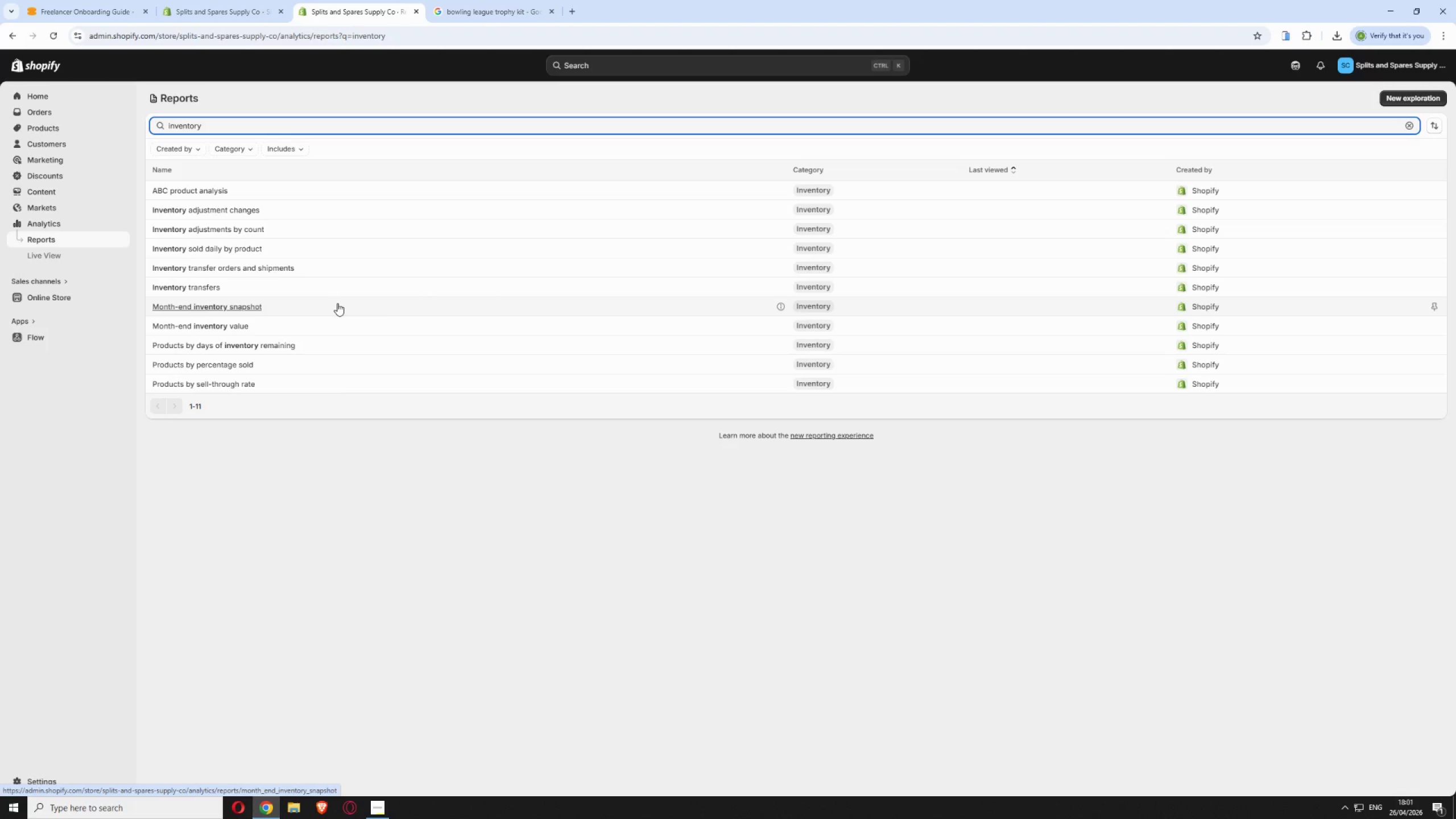 
left_click([270, 250])
 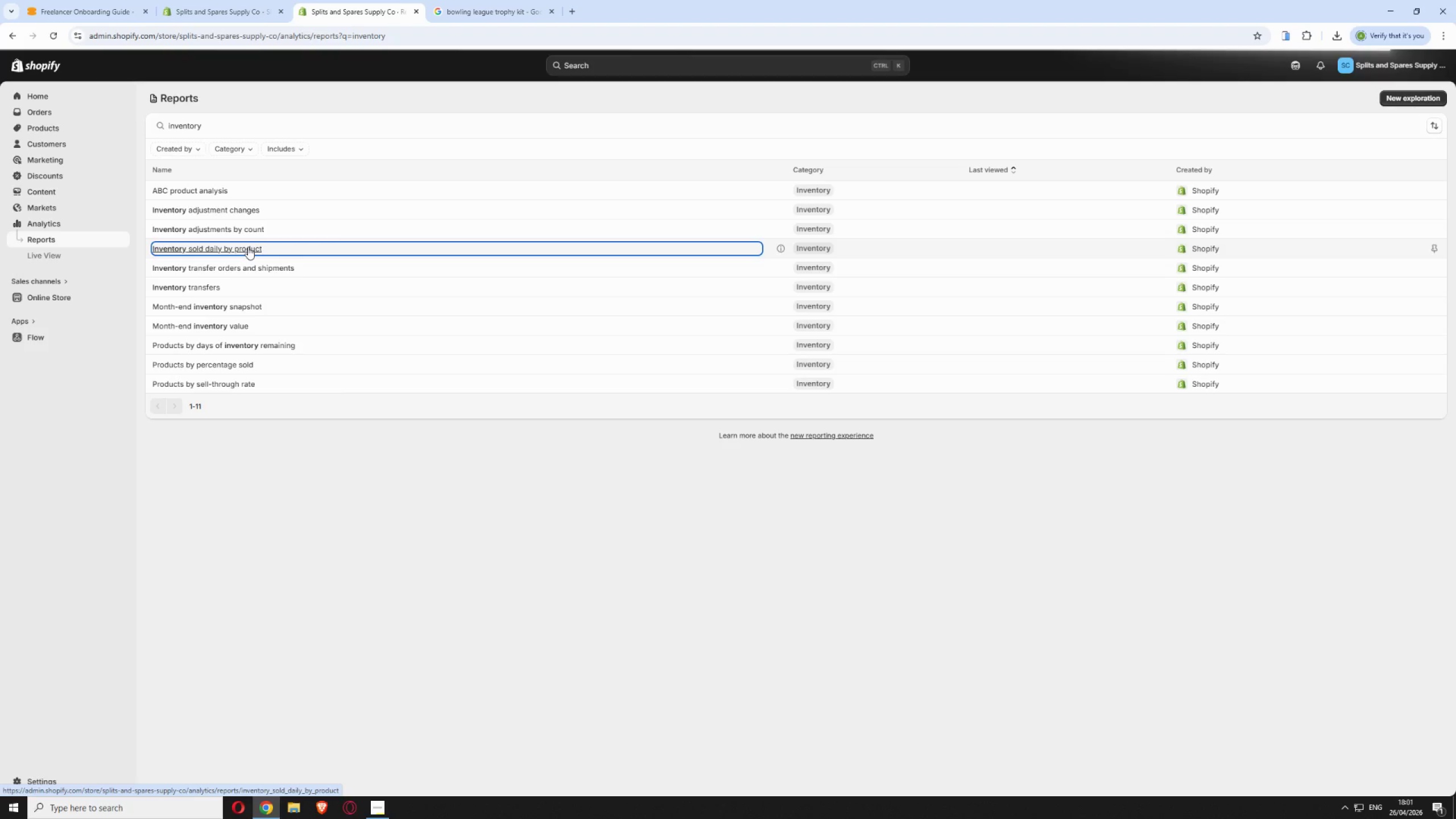 
wait(30.53)
 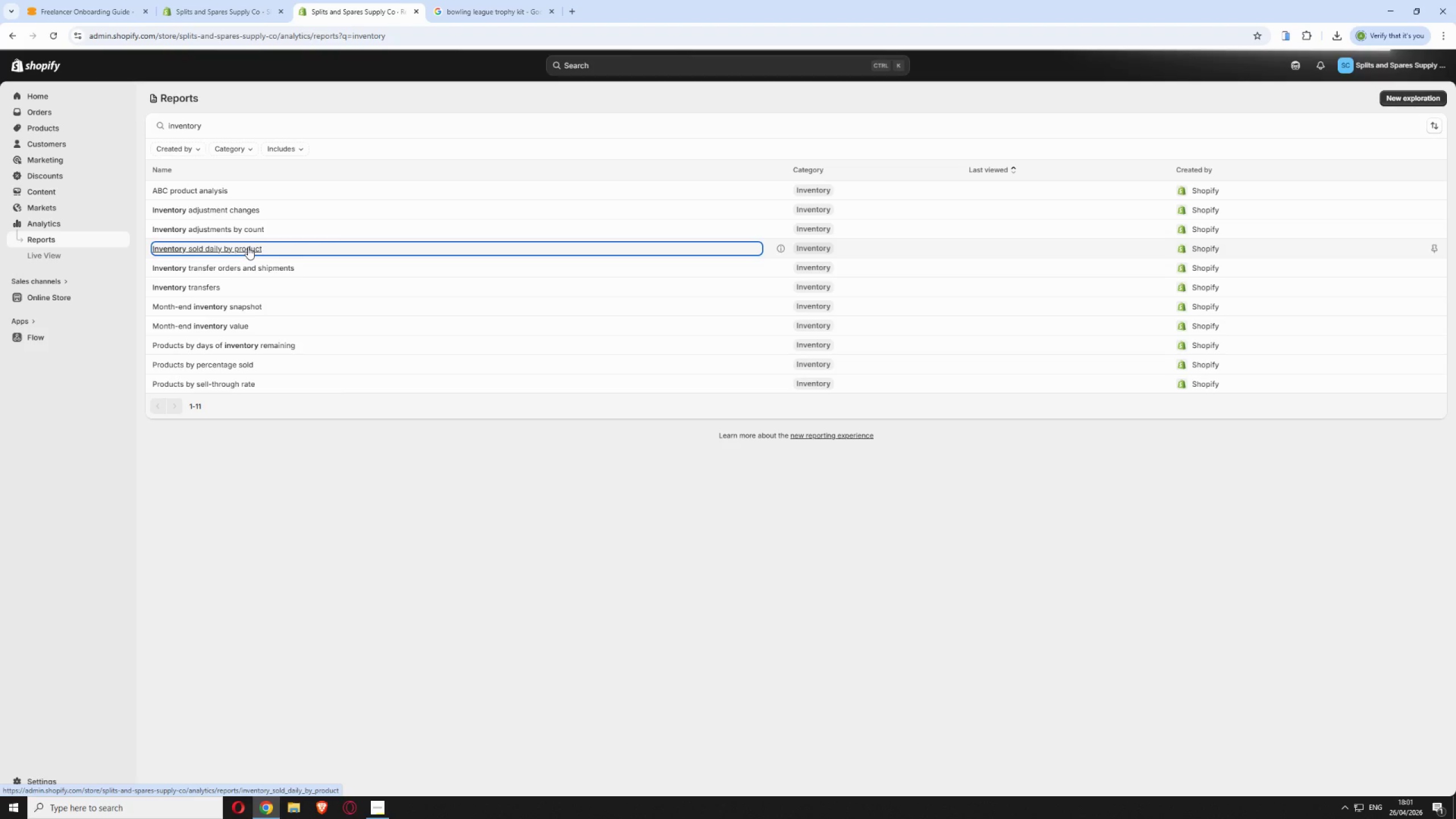 
left_click([248, 247])
 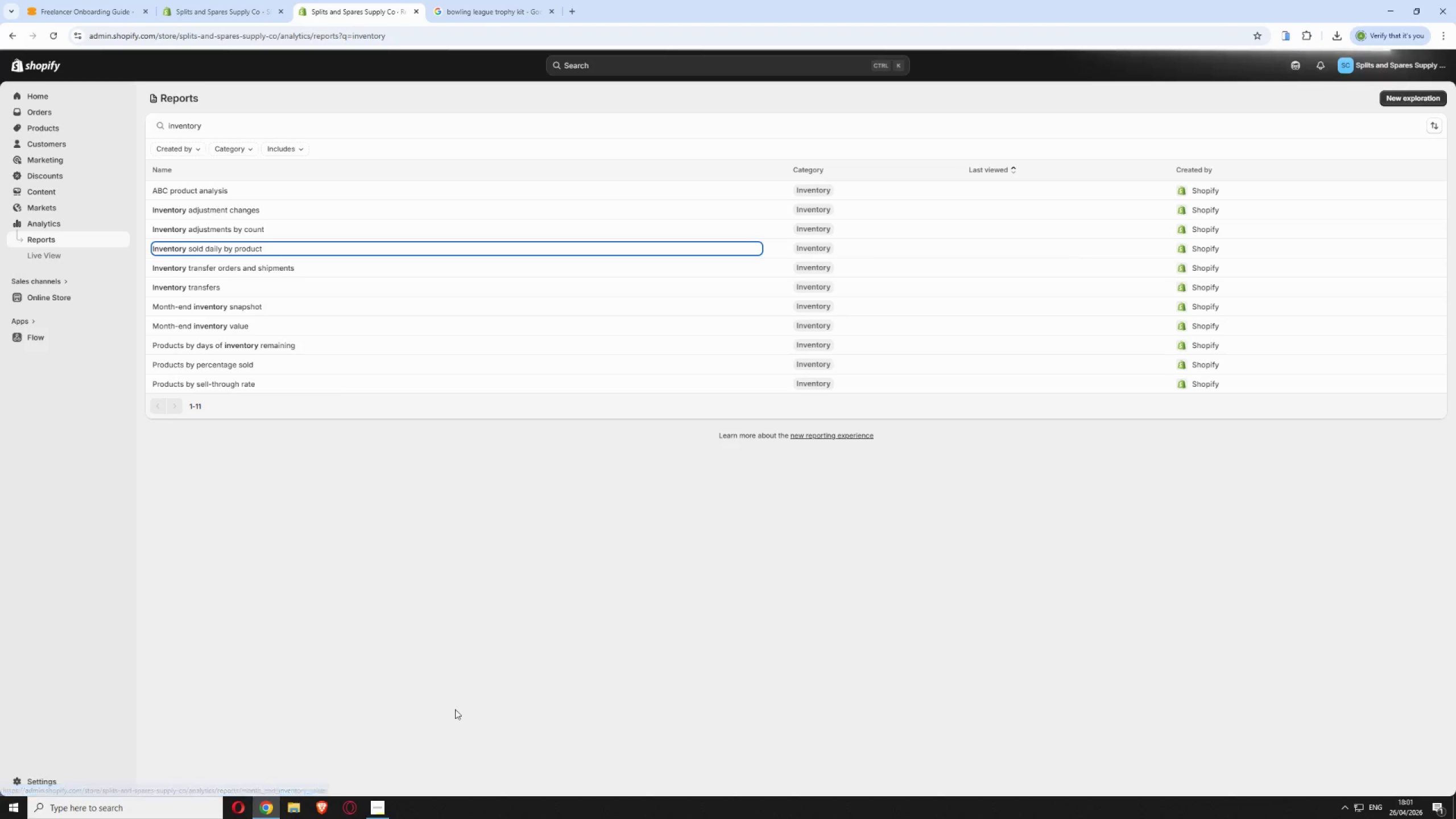 
left_click([370, 818])